 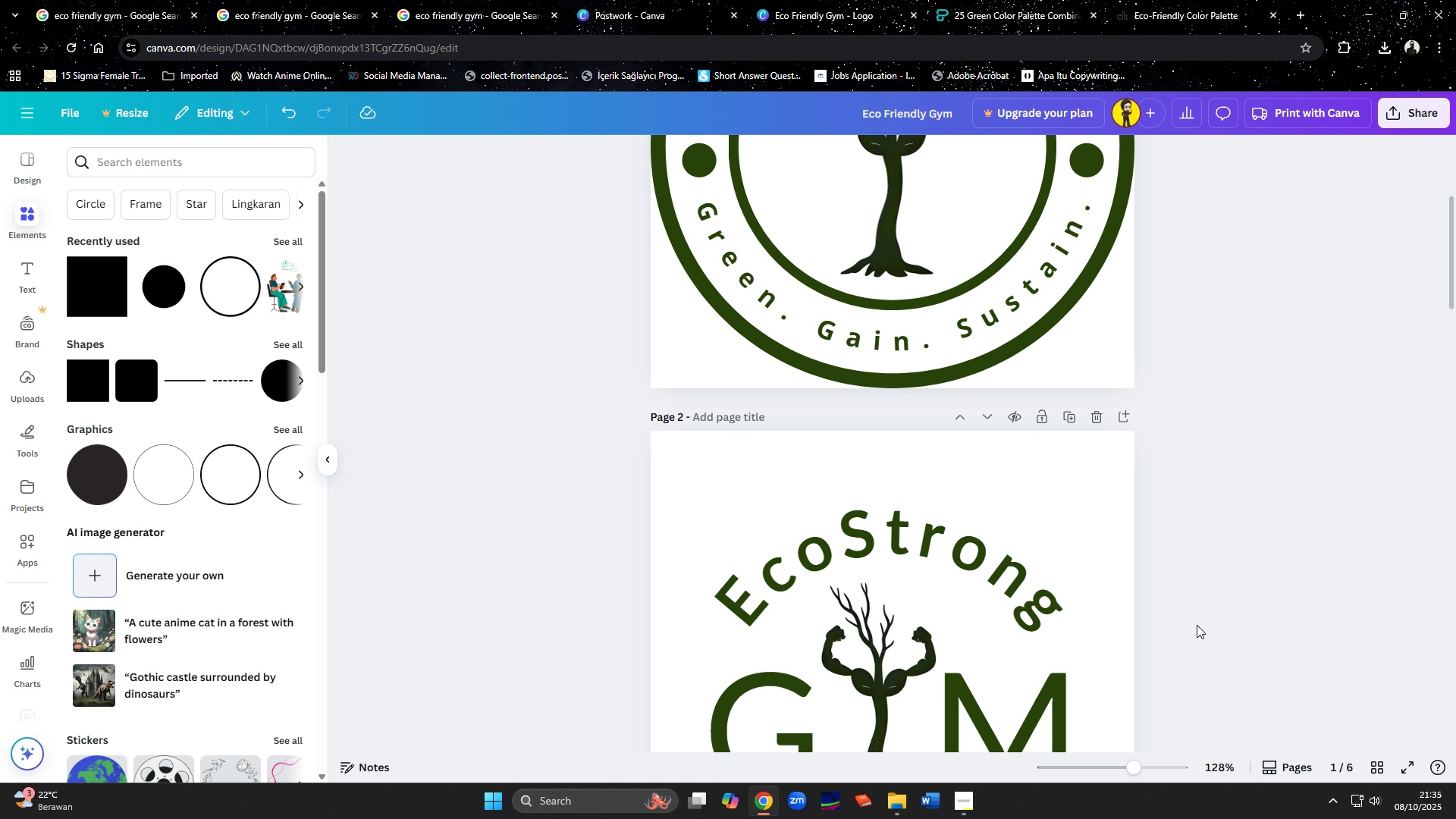 
scroll: coordinate [1197, 625], scroll_direction: down, amount: 2.0
 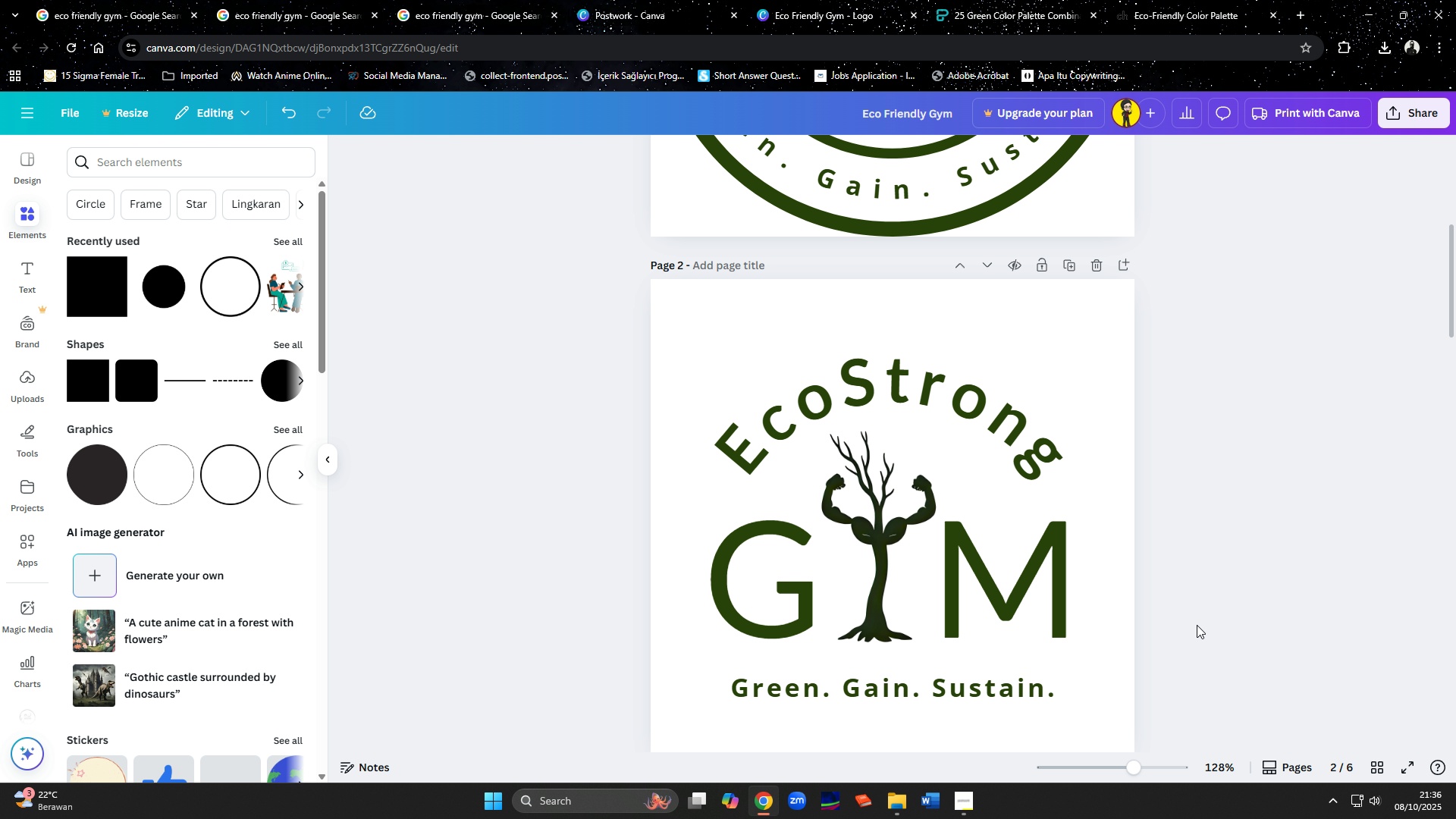 
wait(5.66)
 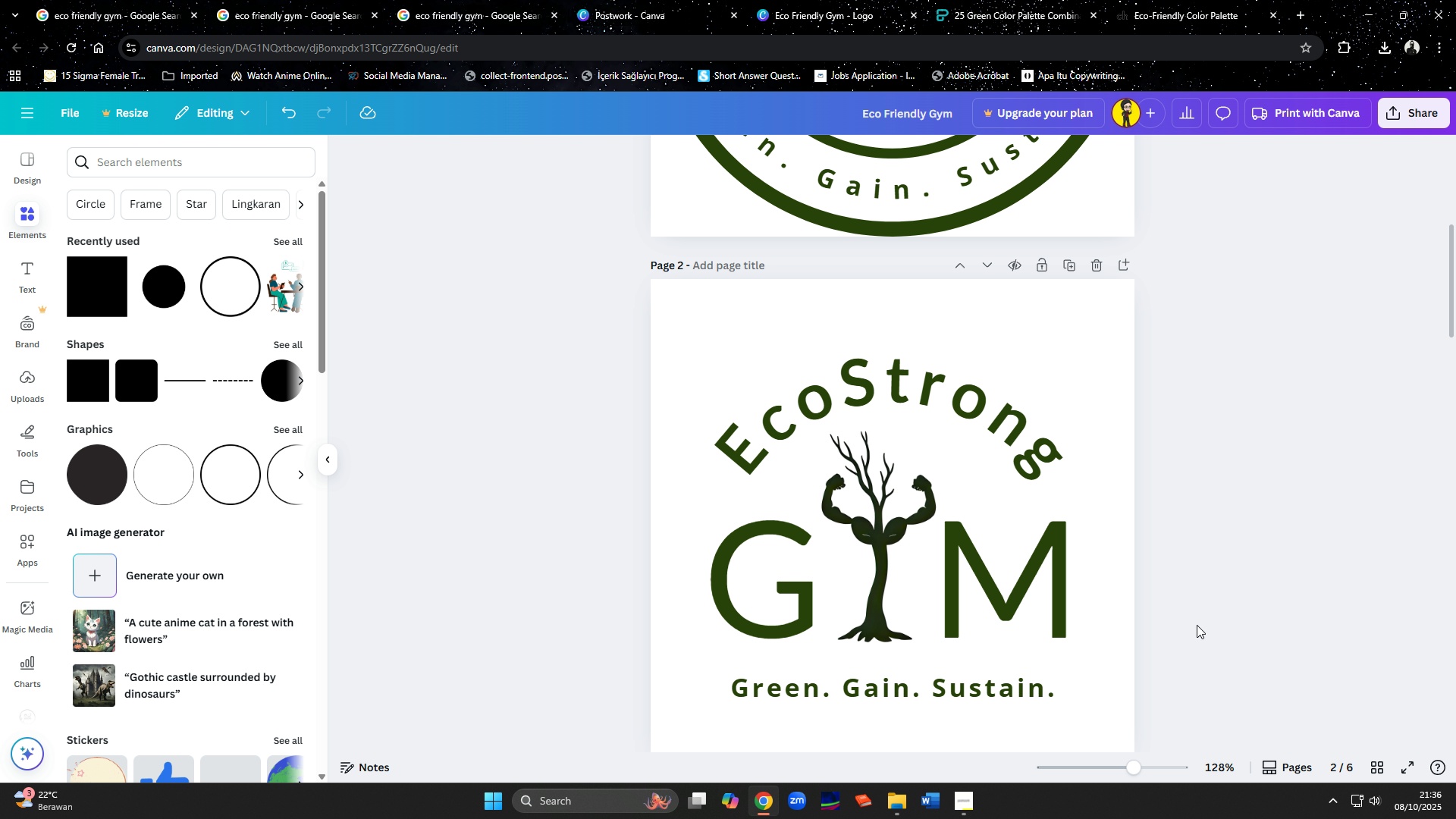 
scroll: coordinate [1197, 625], scroll_direction: down, amount: 7.0
 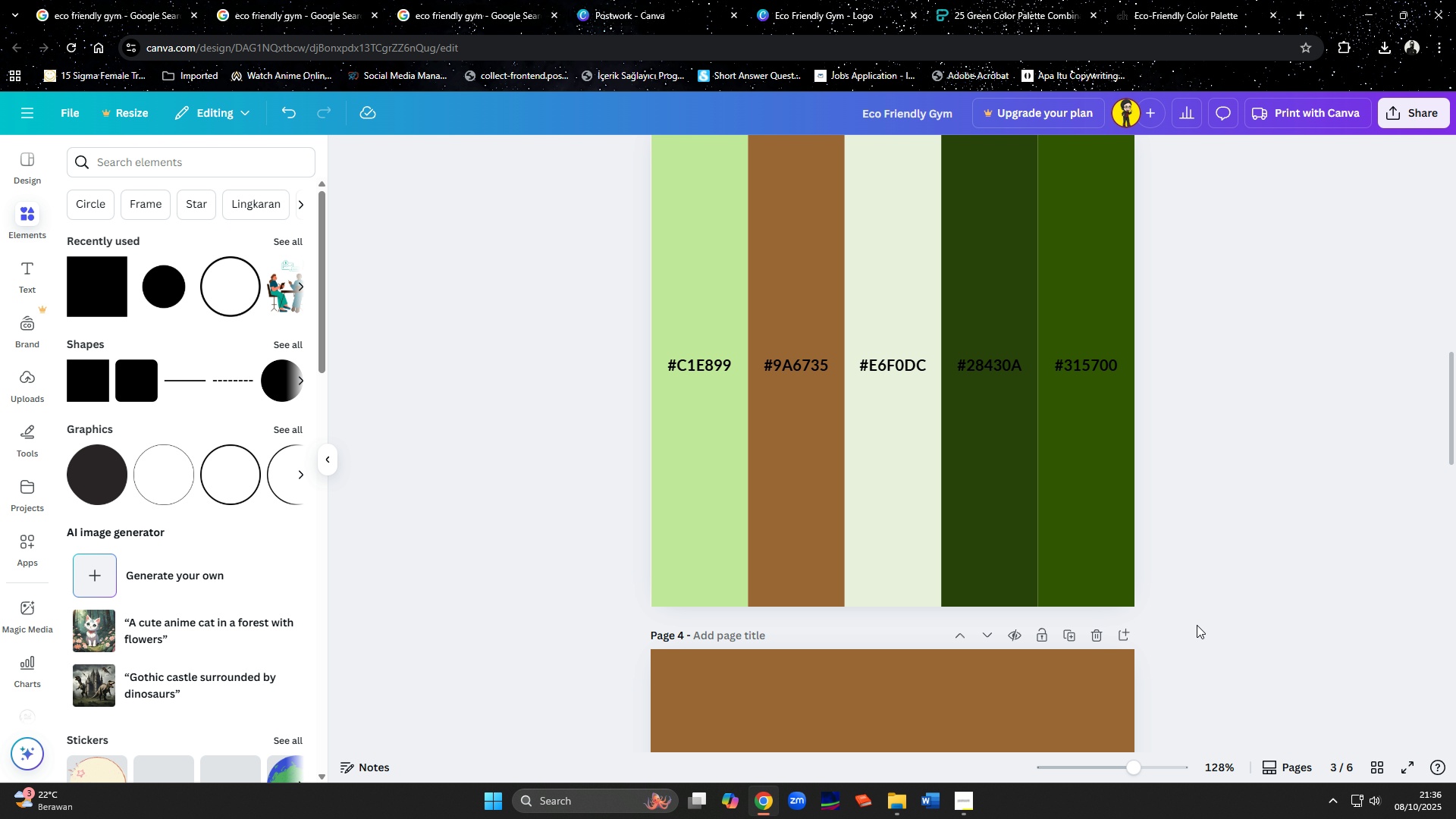 
scroll: coordinate [1197, 625], scroll_direction: up, amount: 20.0
 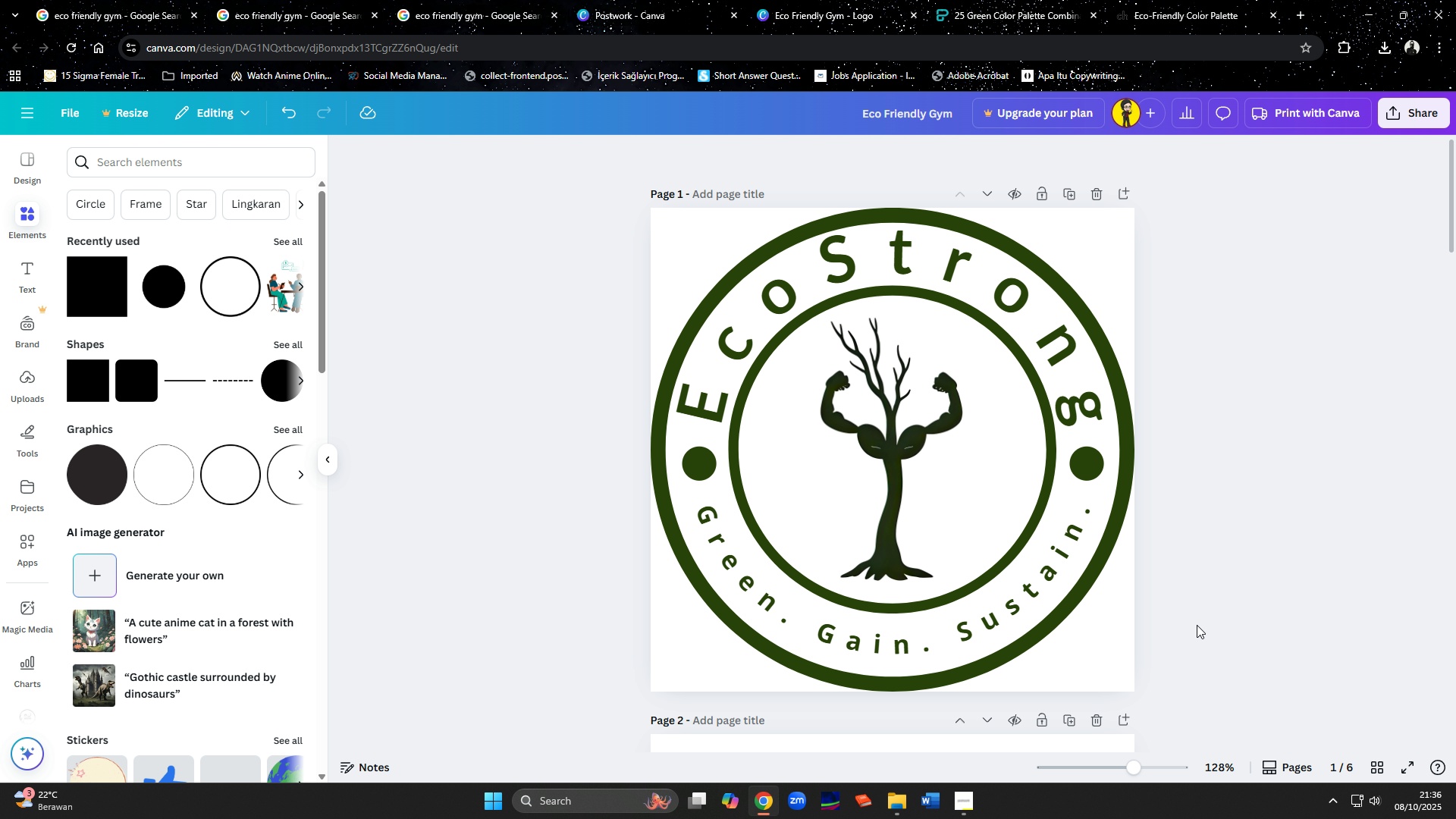 
wait(8.03)
 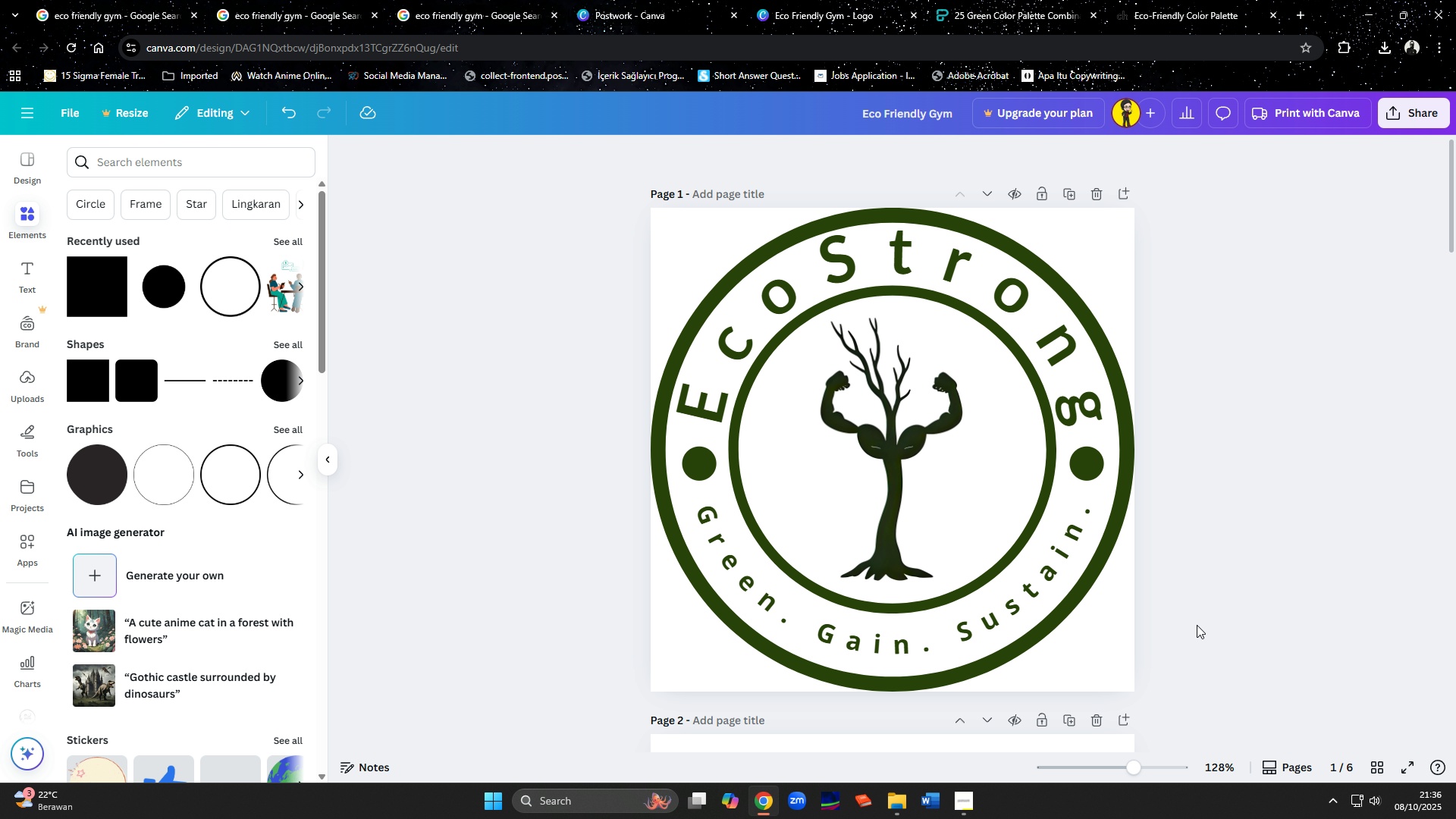 
left_click([978, 799])